 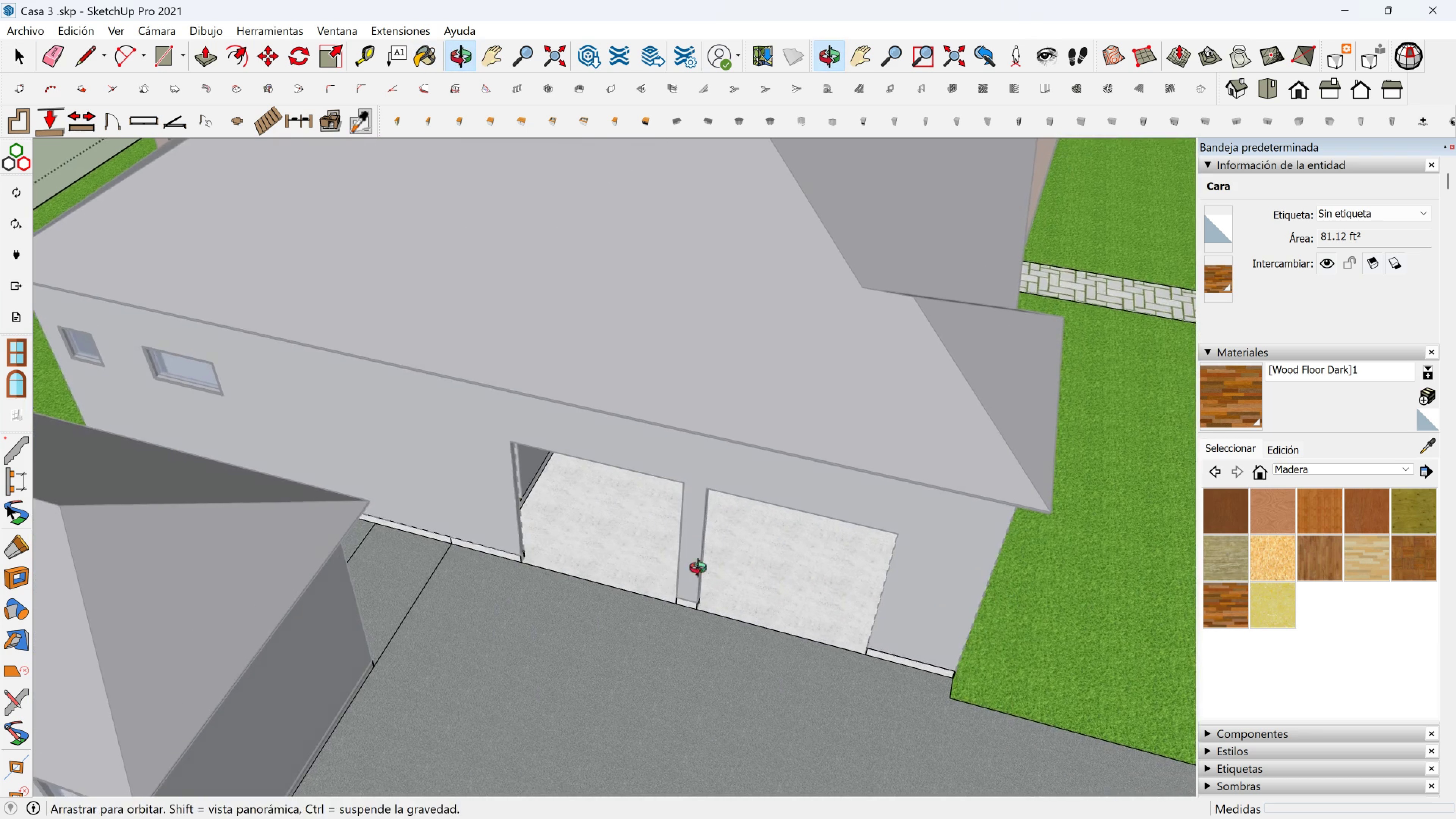 
key(Escape)
 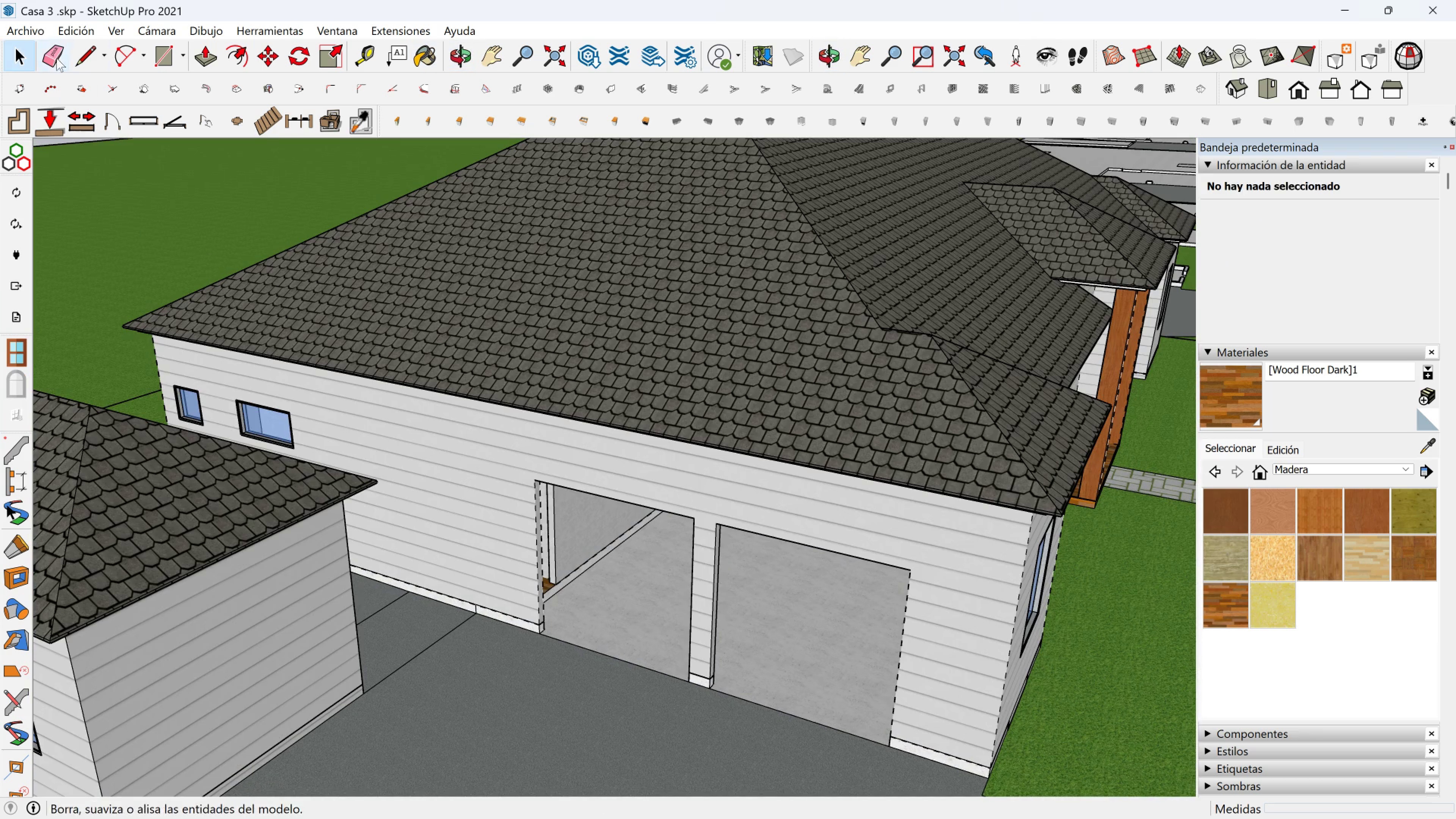 
key(Escape)
 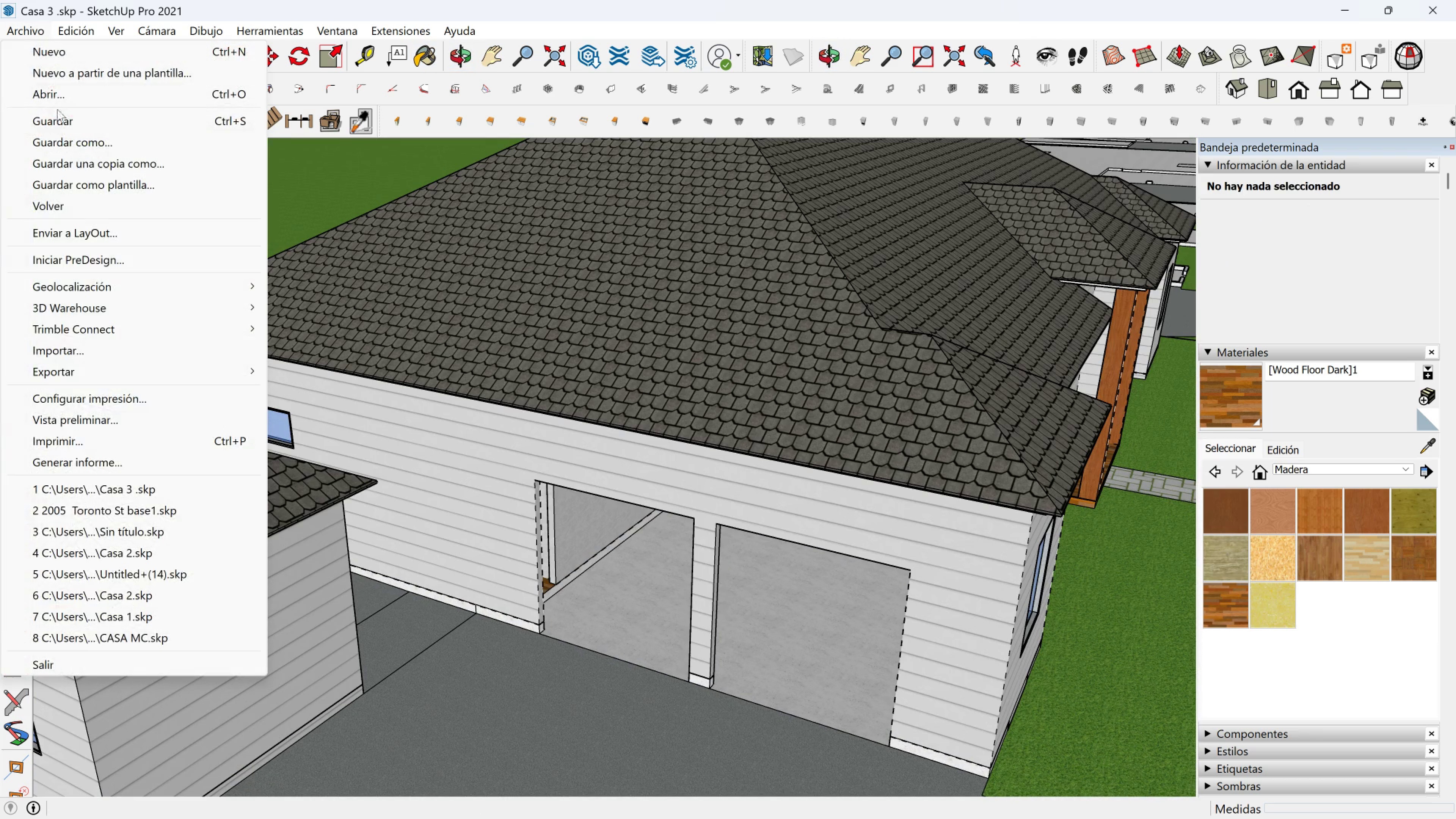 
left_click([57, 115])
 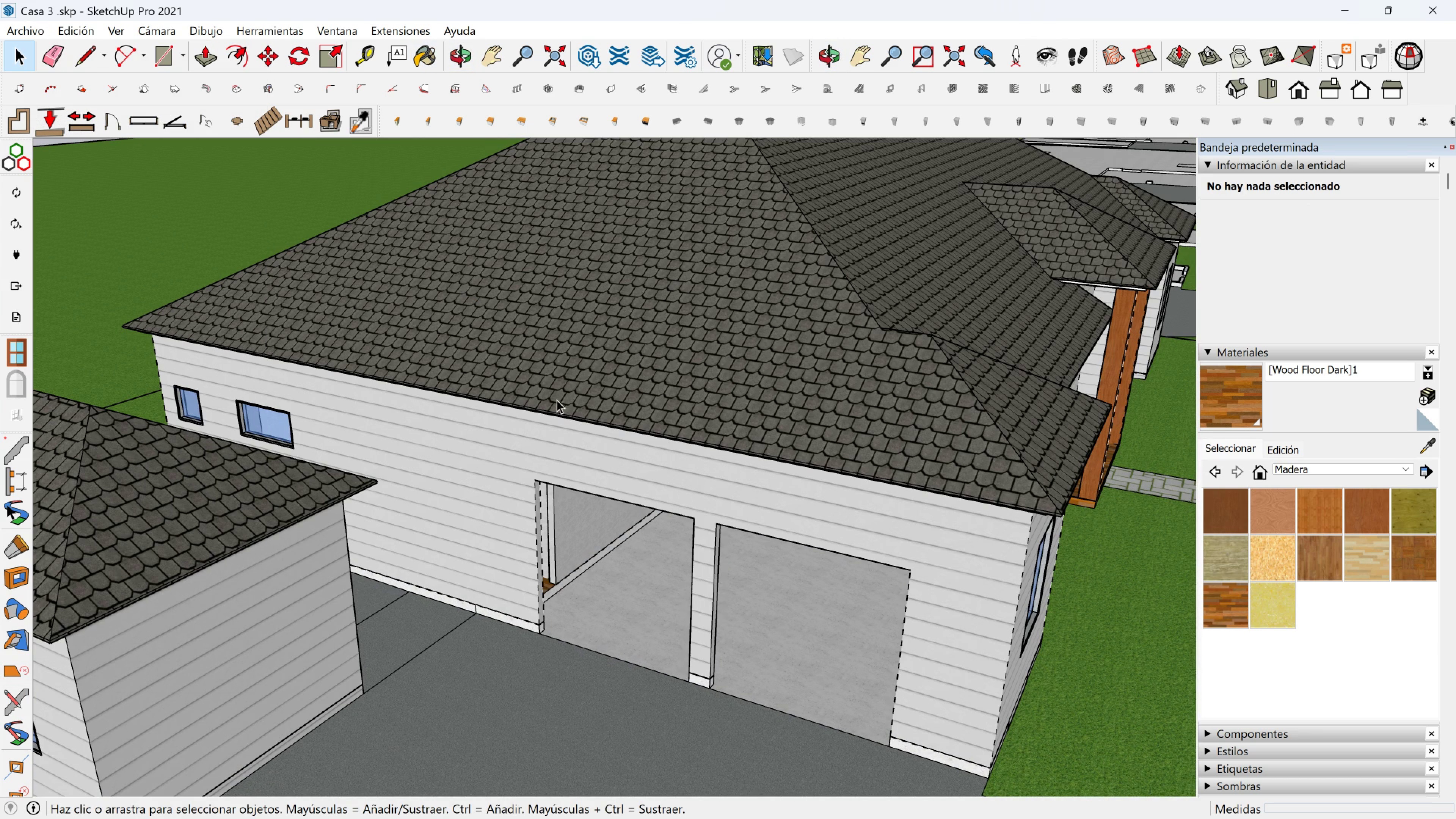 
scroll: coordinate [830, 466], scroll_direction: down, amount: 4.0